 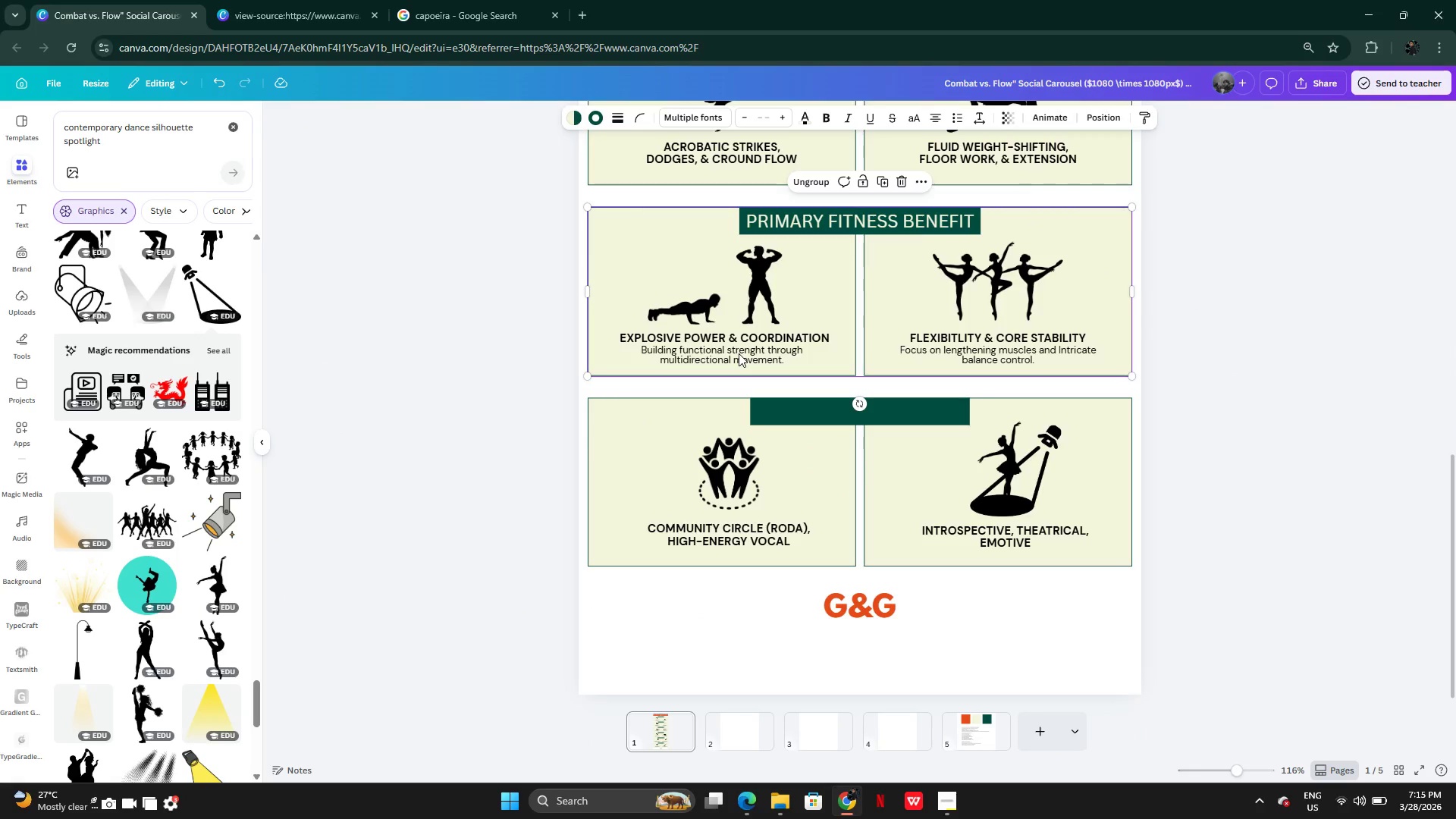 
left_click([739, 353])
 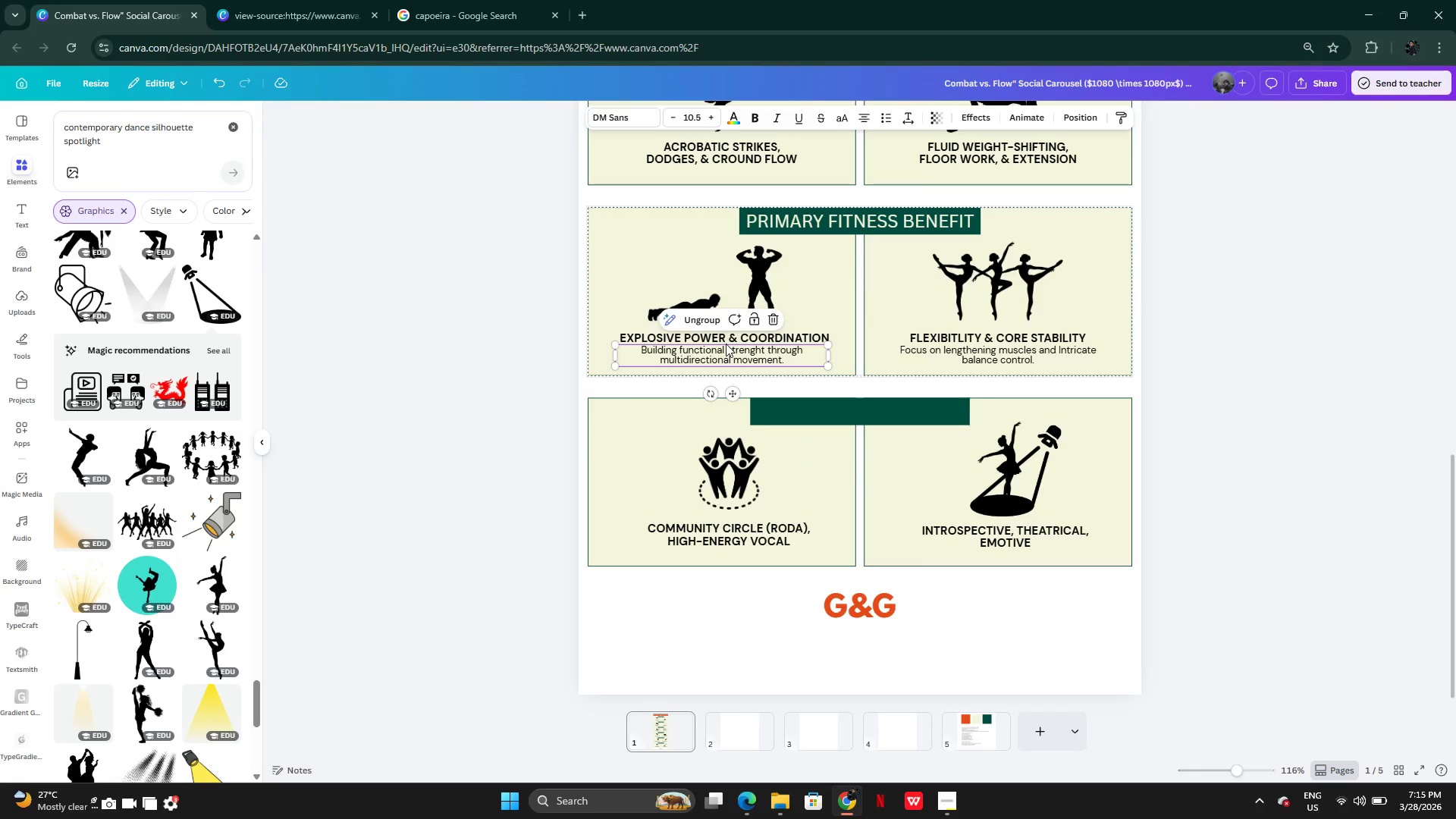 
hold_key(key=AltLeft, duration=0.72)
left_click([726, 344])
 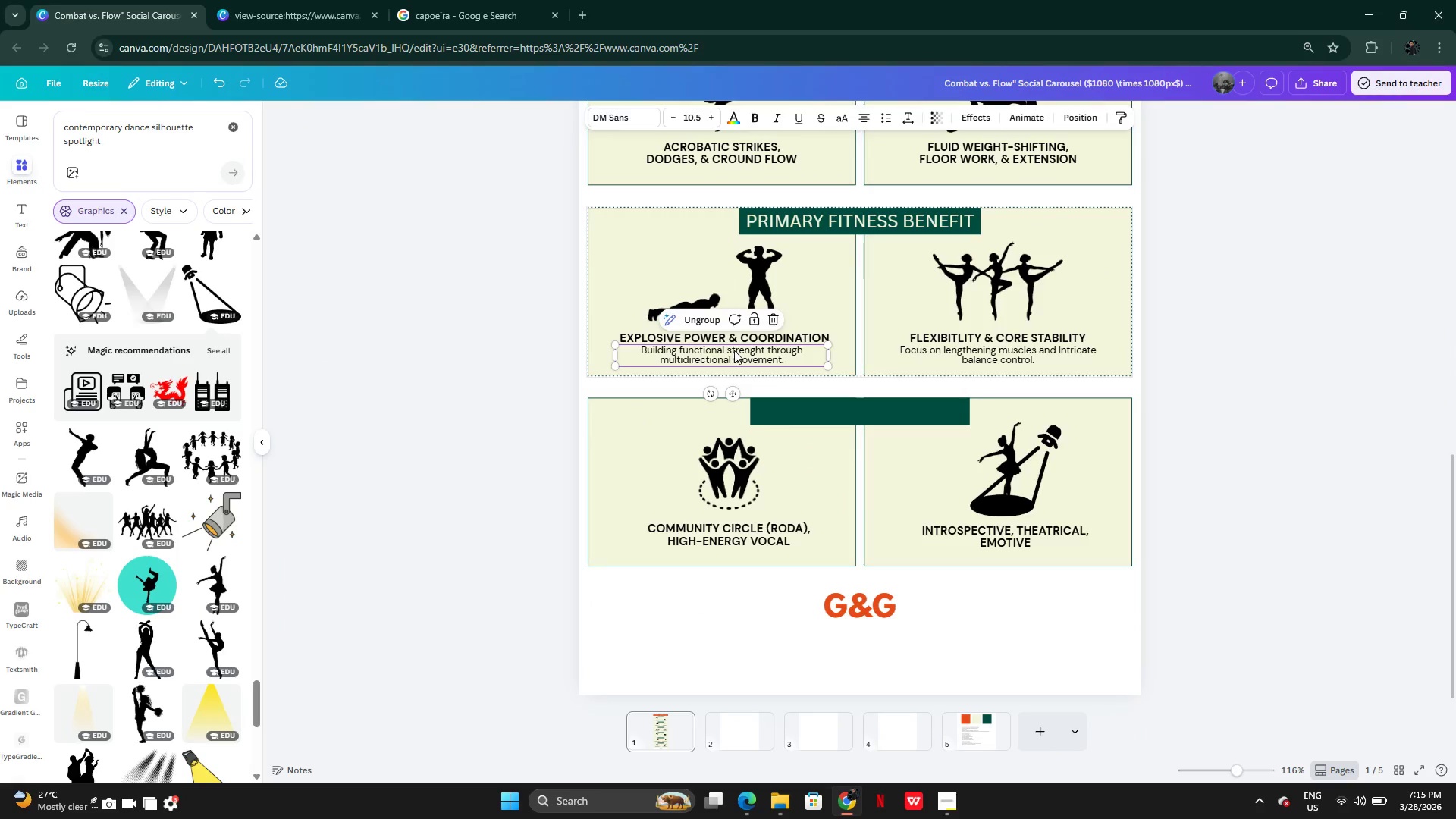 
hold_key(key=AltLeft, duration=0.31)
left_click_drag(start_coordinate=[734, 350], to_coordinate=[728, 419])
 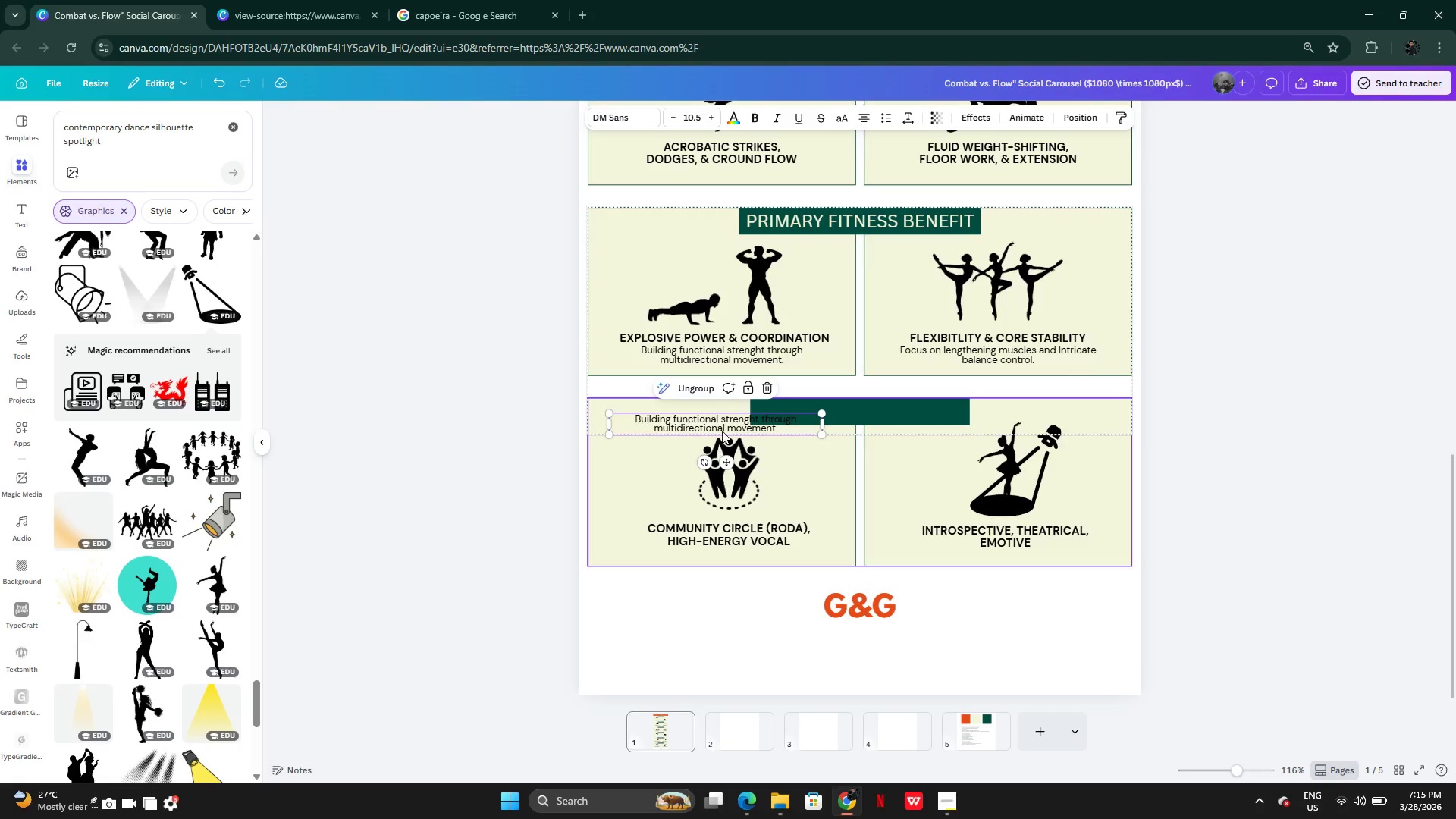 
left_click_drag(start_coordinate=[723, 424], to_coordinate=[863, 647])
 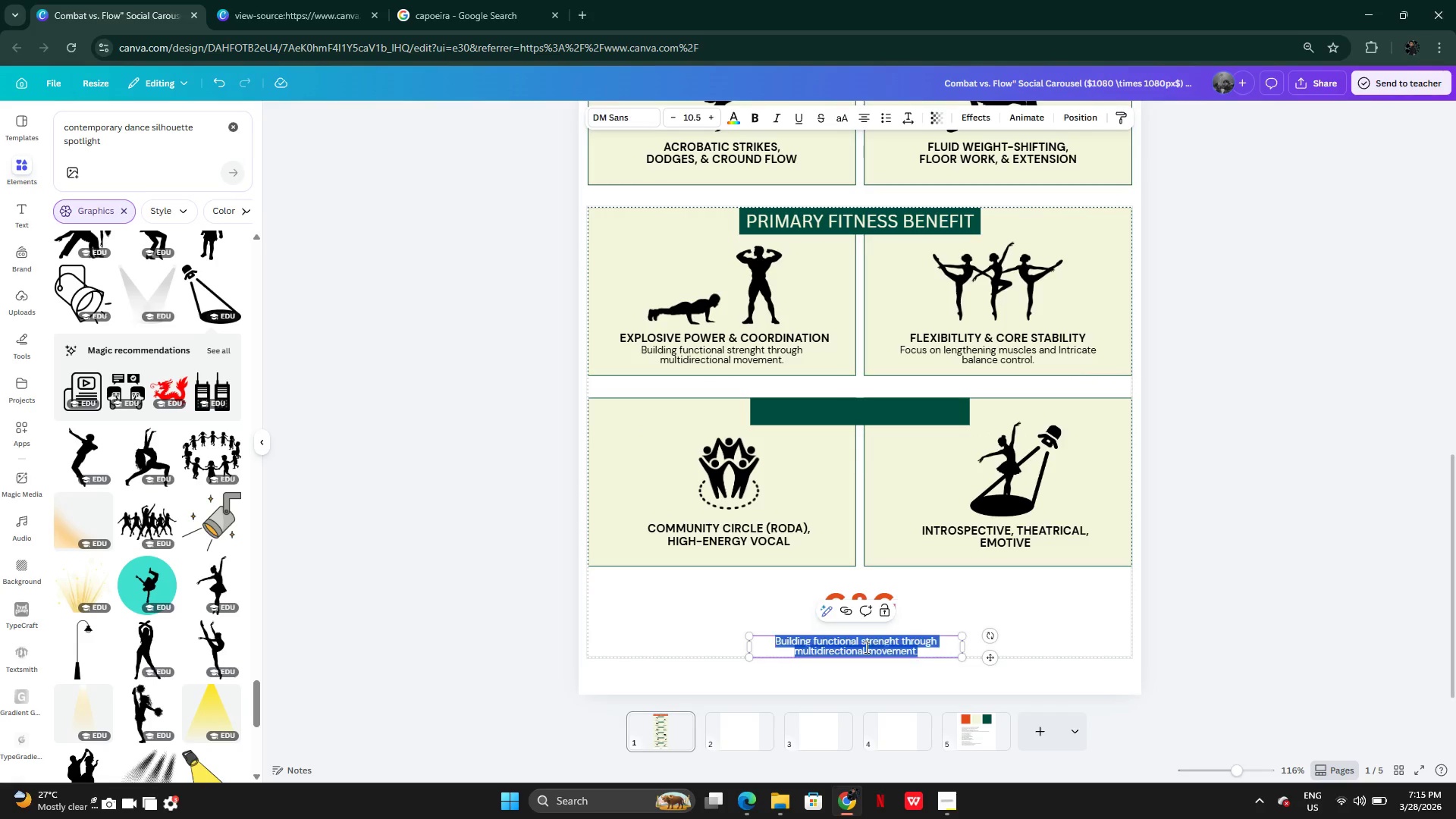 
double_click([865, 647])
 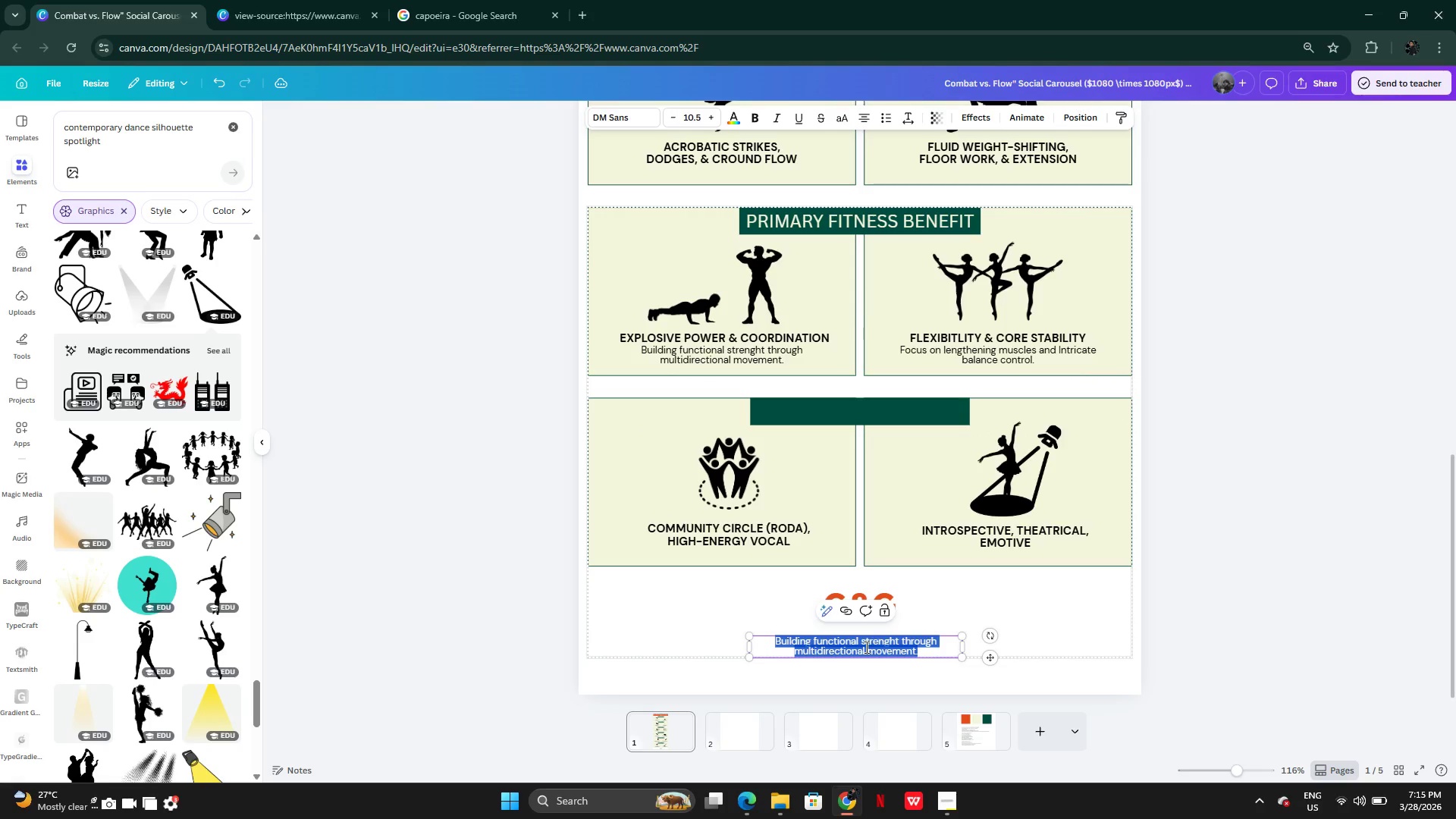 
key(Control+V)
 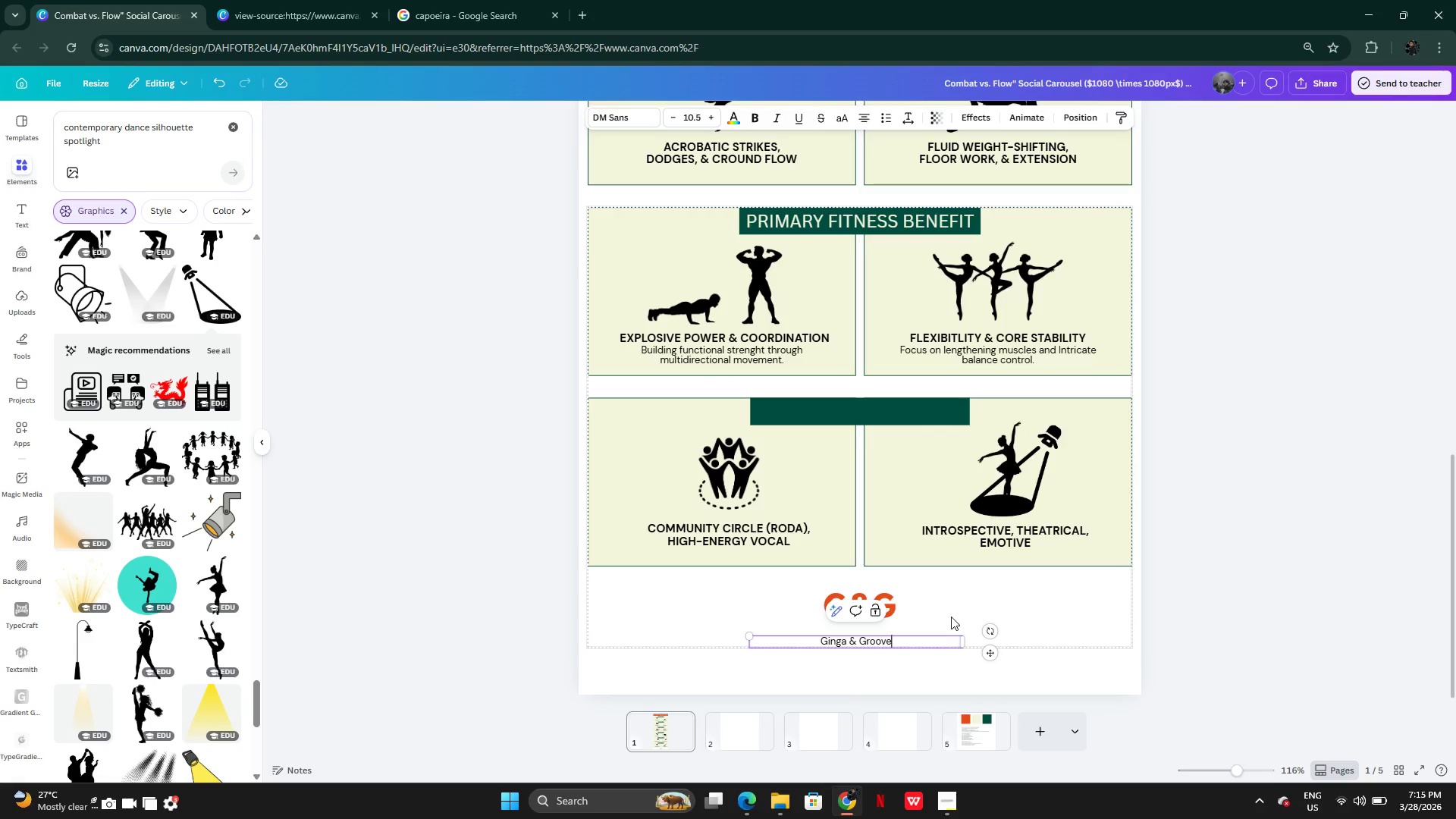 
key(Control+Z)
 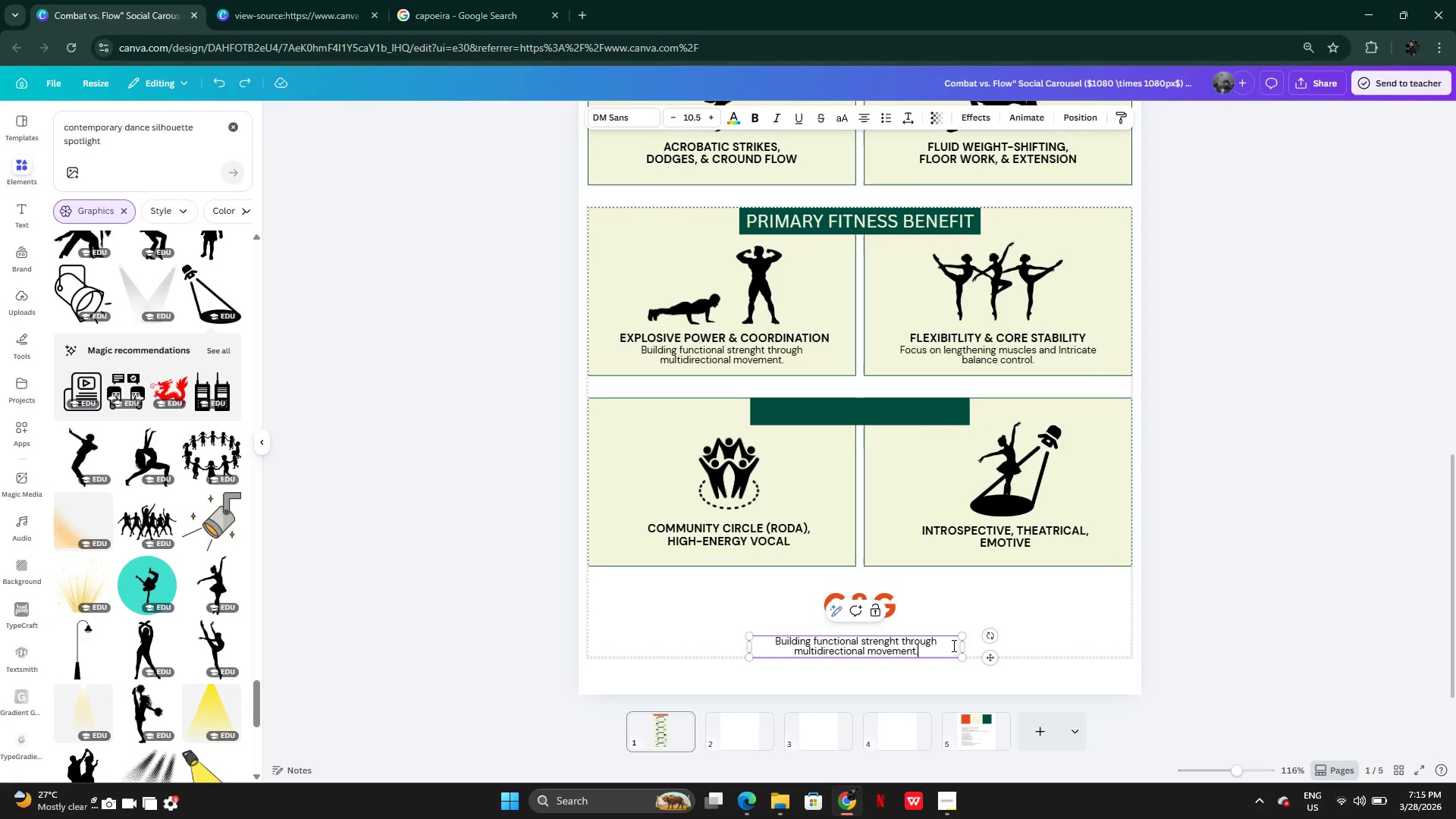 
key(Control+Z)
 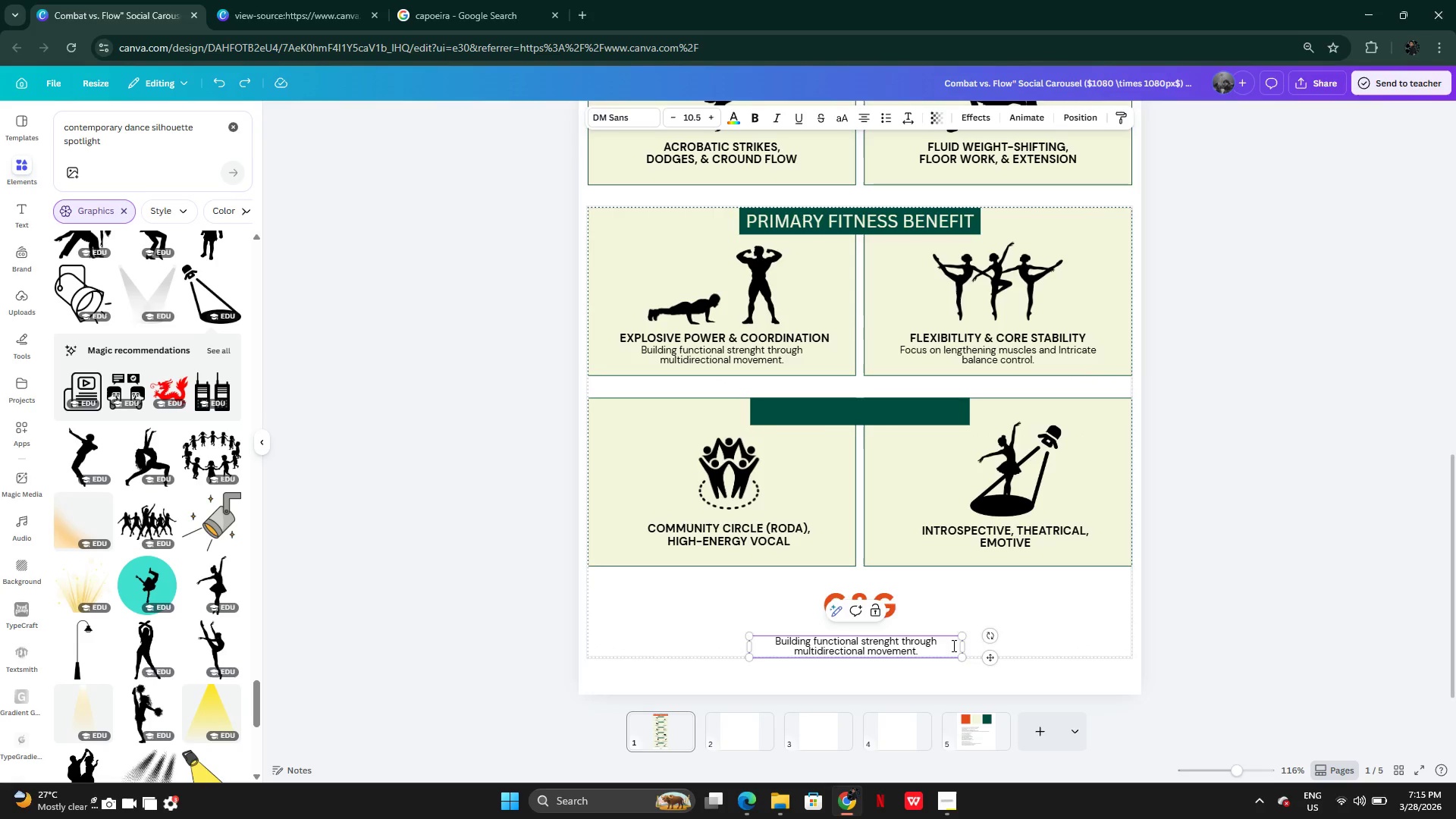 
key(Control+Z)
 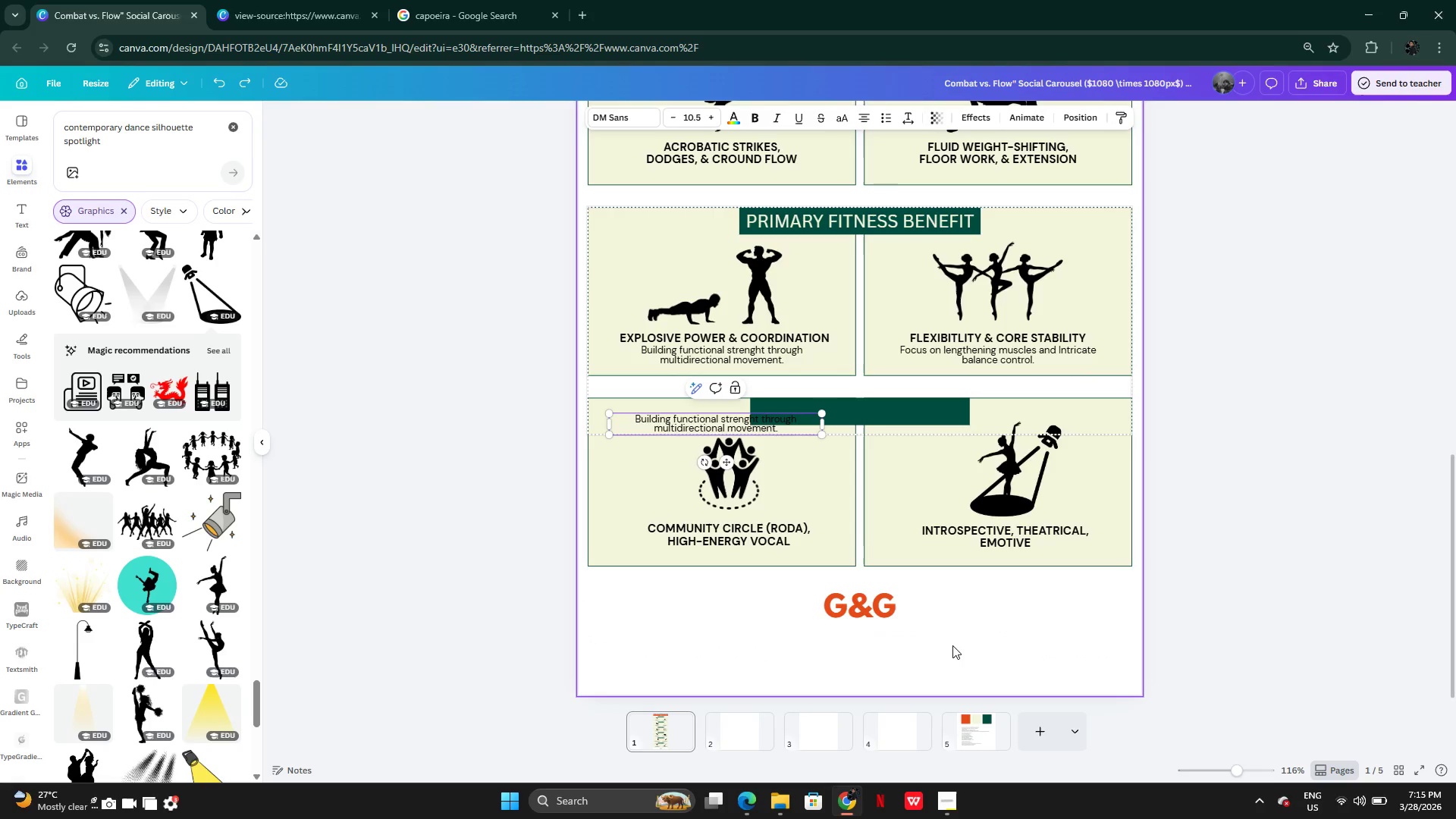 
key(Control+Z)
 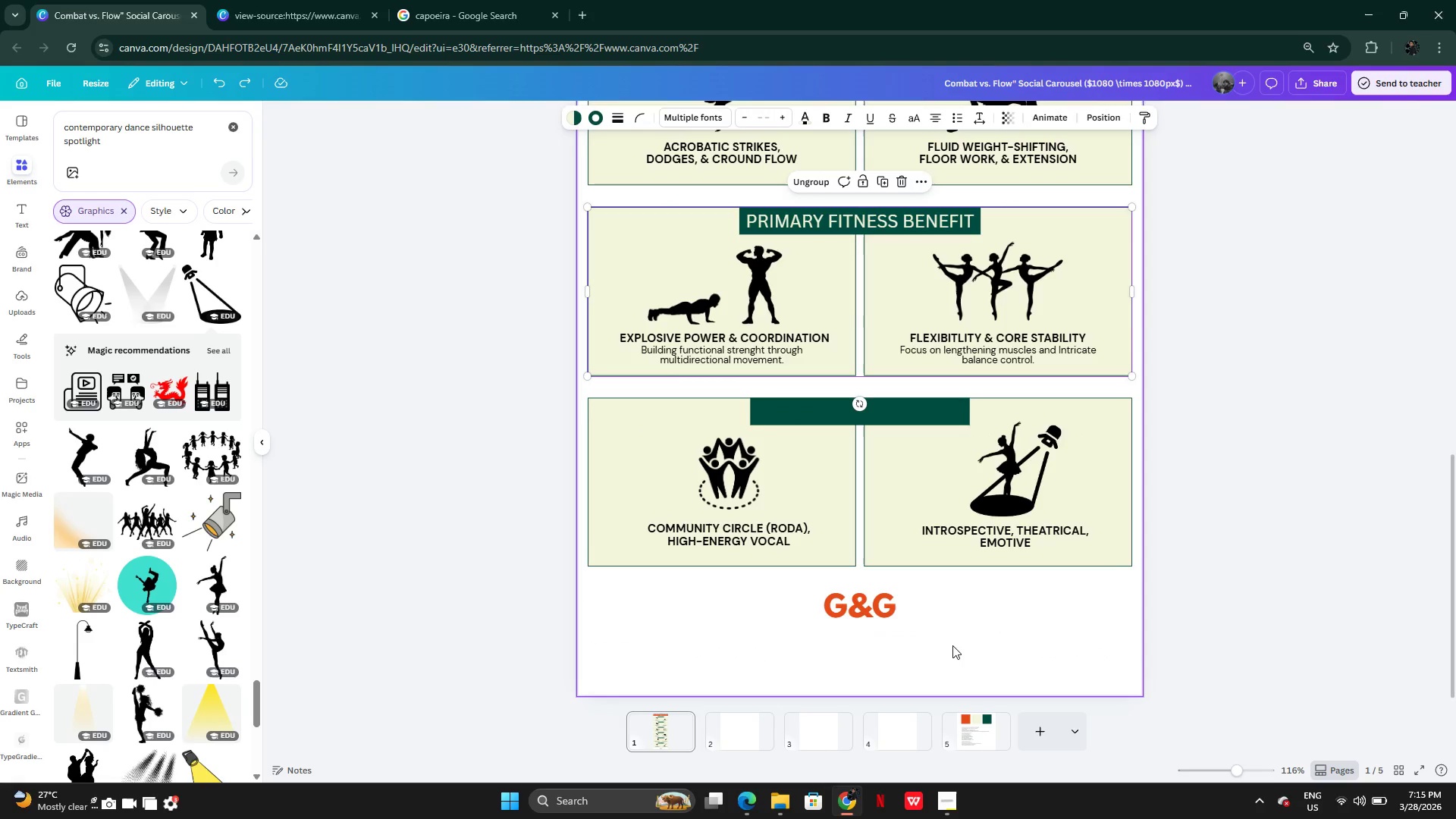 
key(Control+Z)
 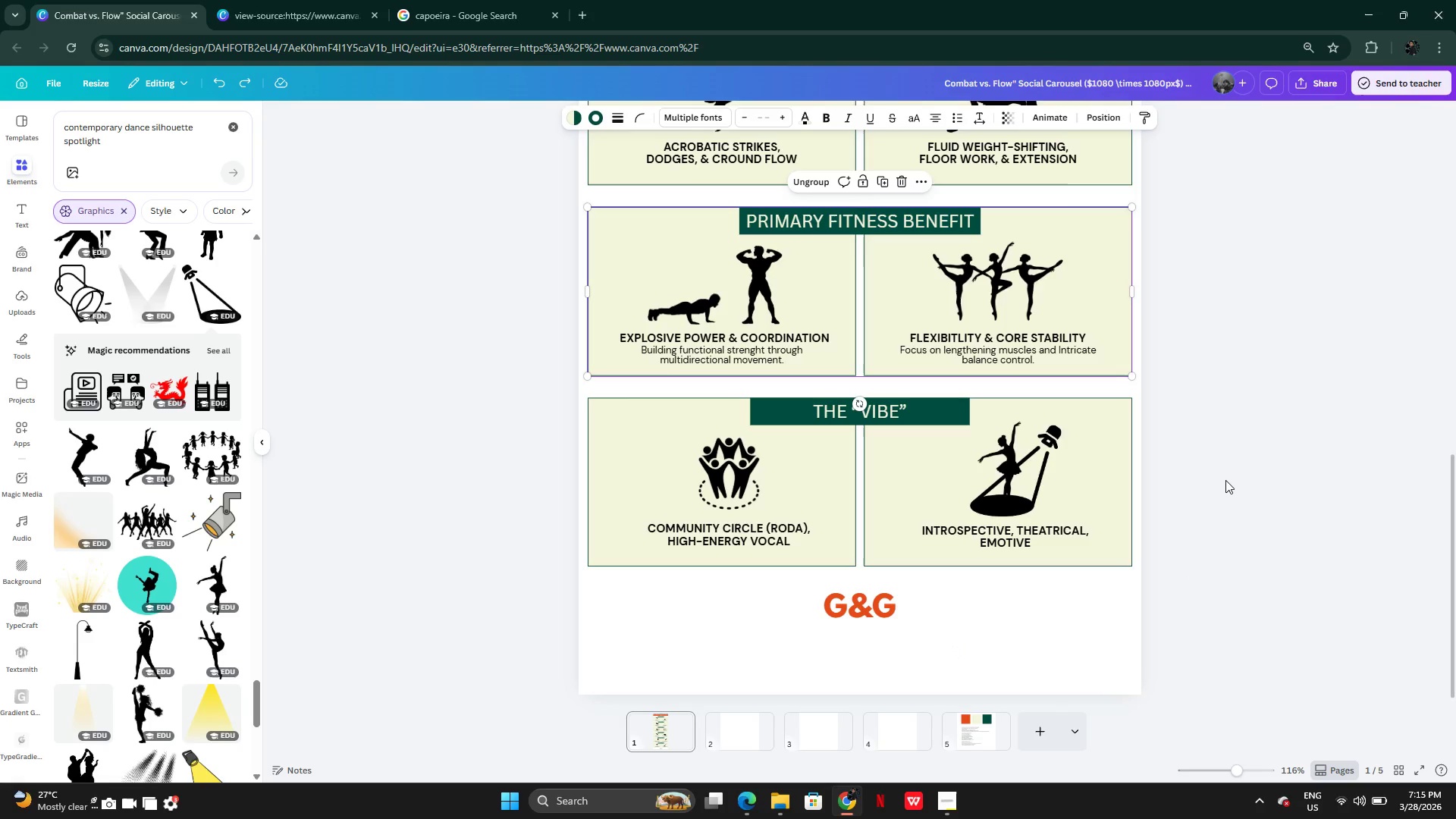 
left_click([1225, 480])
 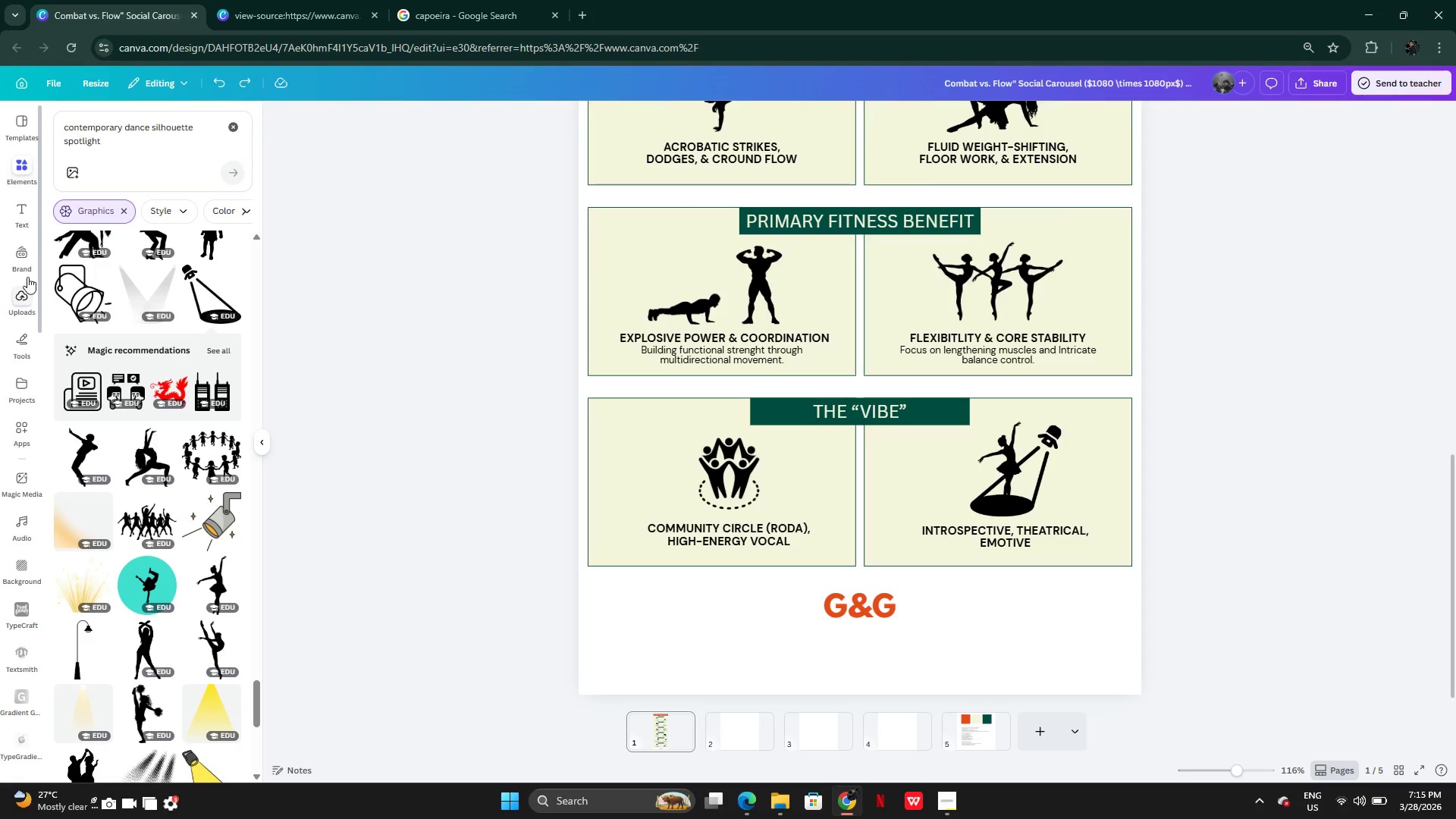 
left_click([21, 217])
 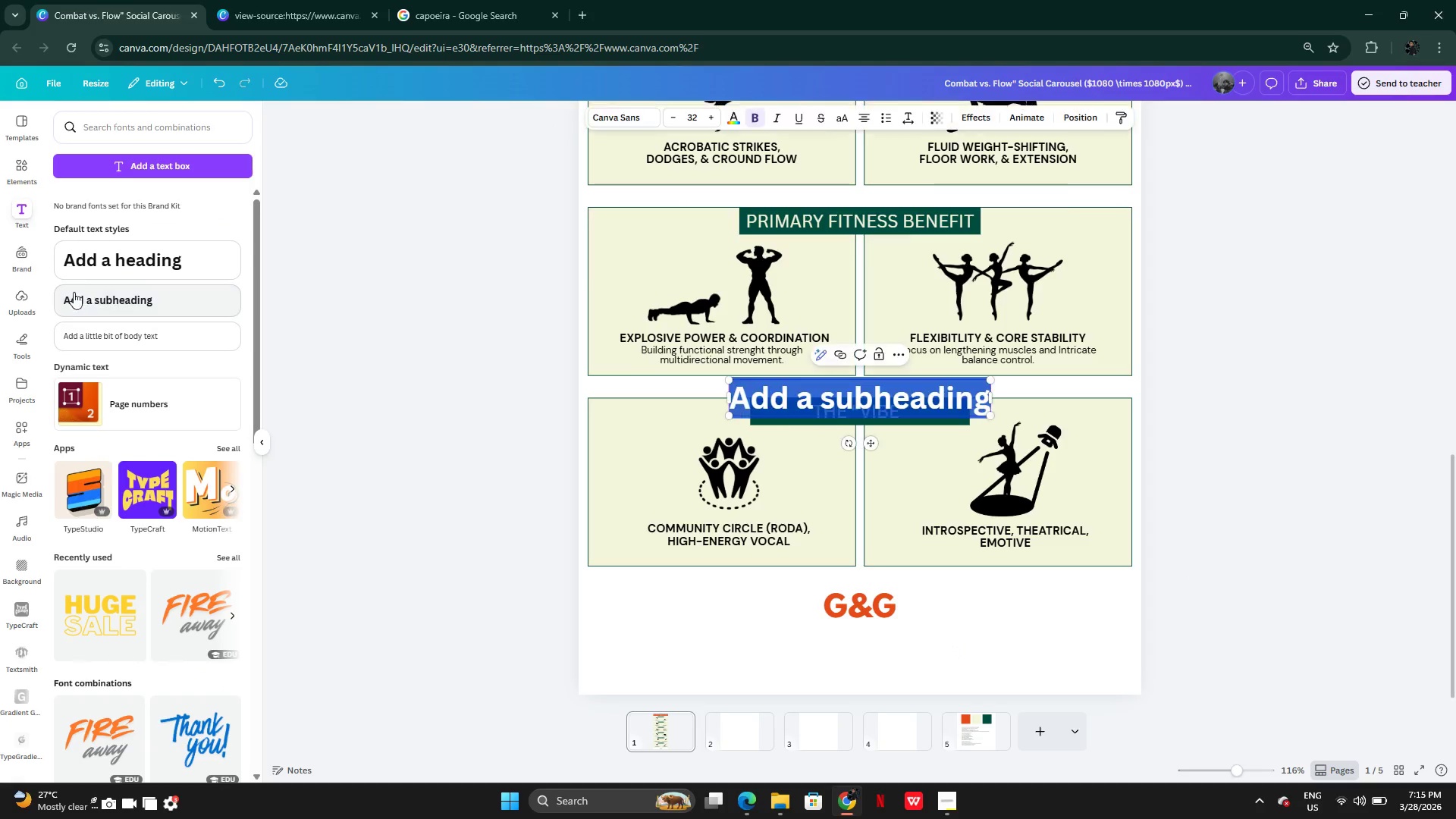 
key(Control+V)
 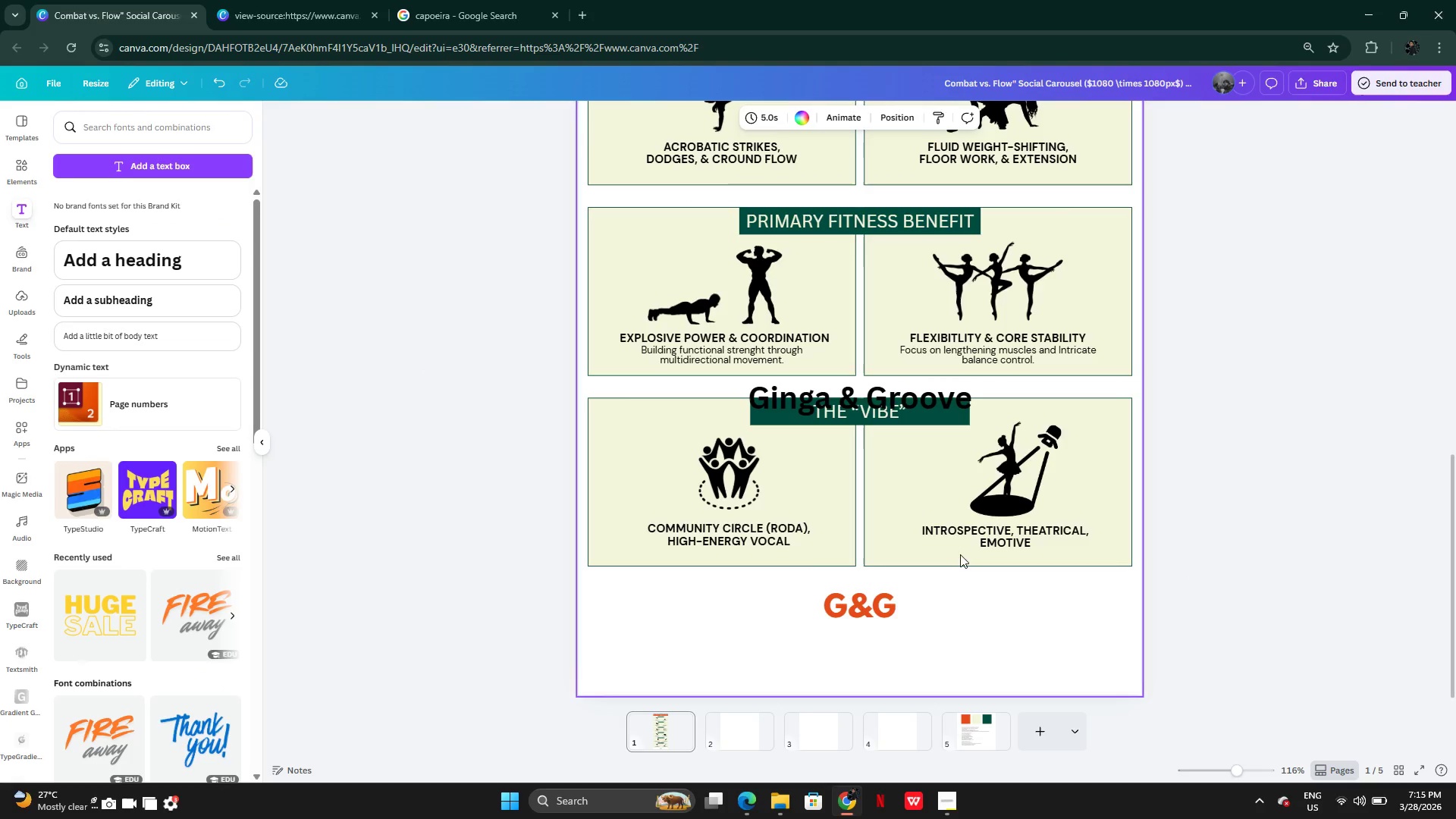 
left_click([890, 388])
 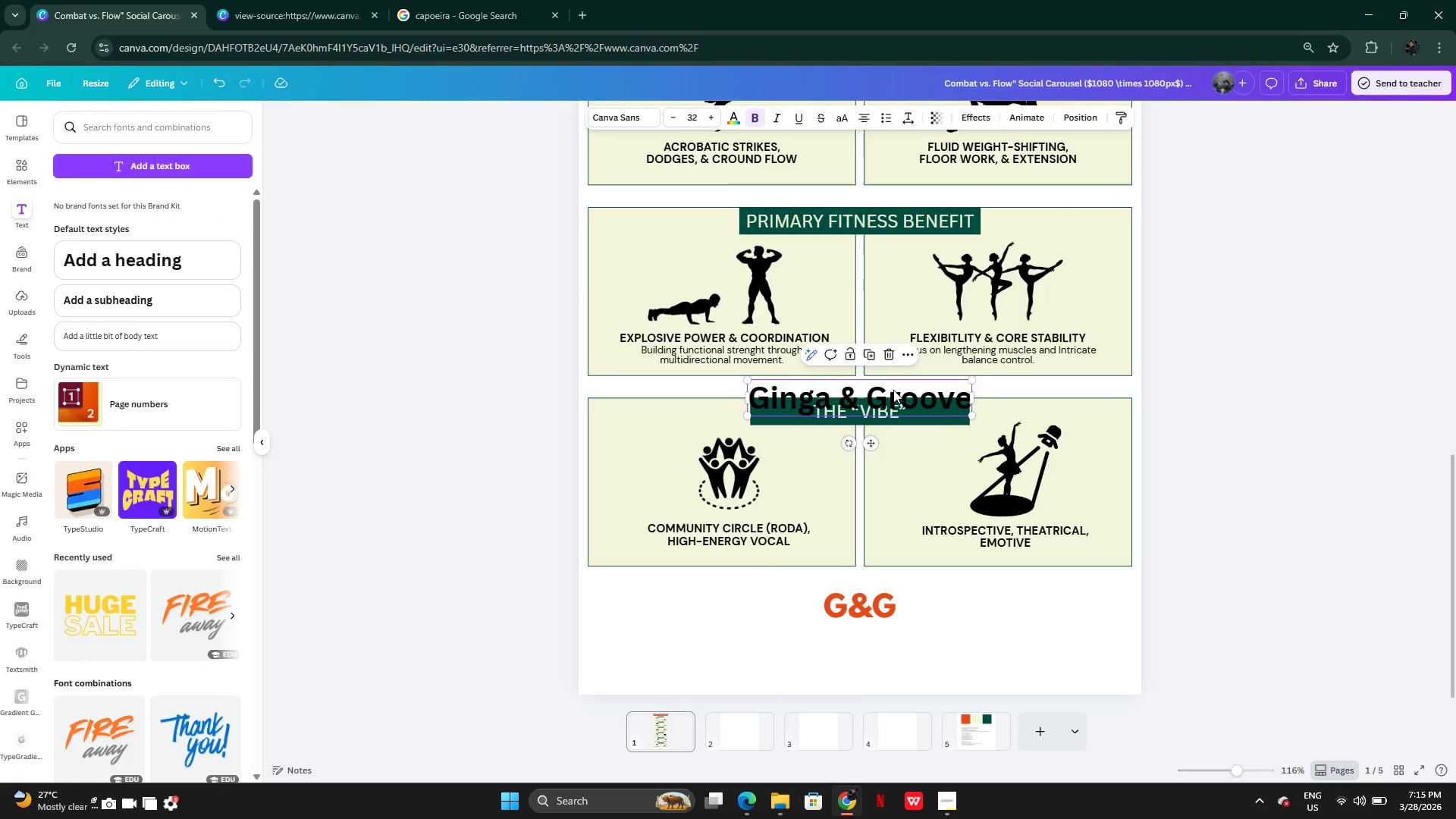 
left_click_drag(start_coordinate=[893, 390], to_coordinate=[907, 632])
 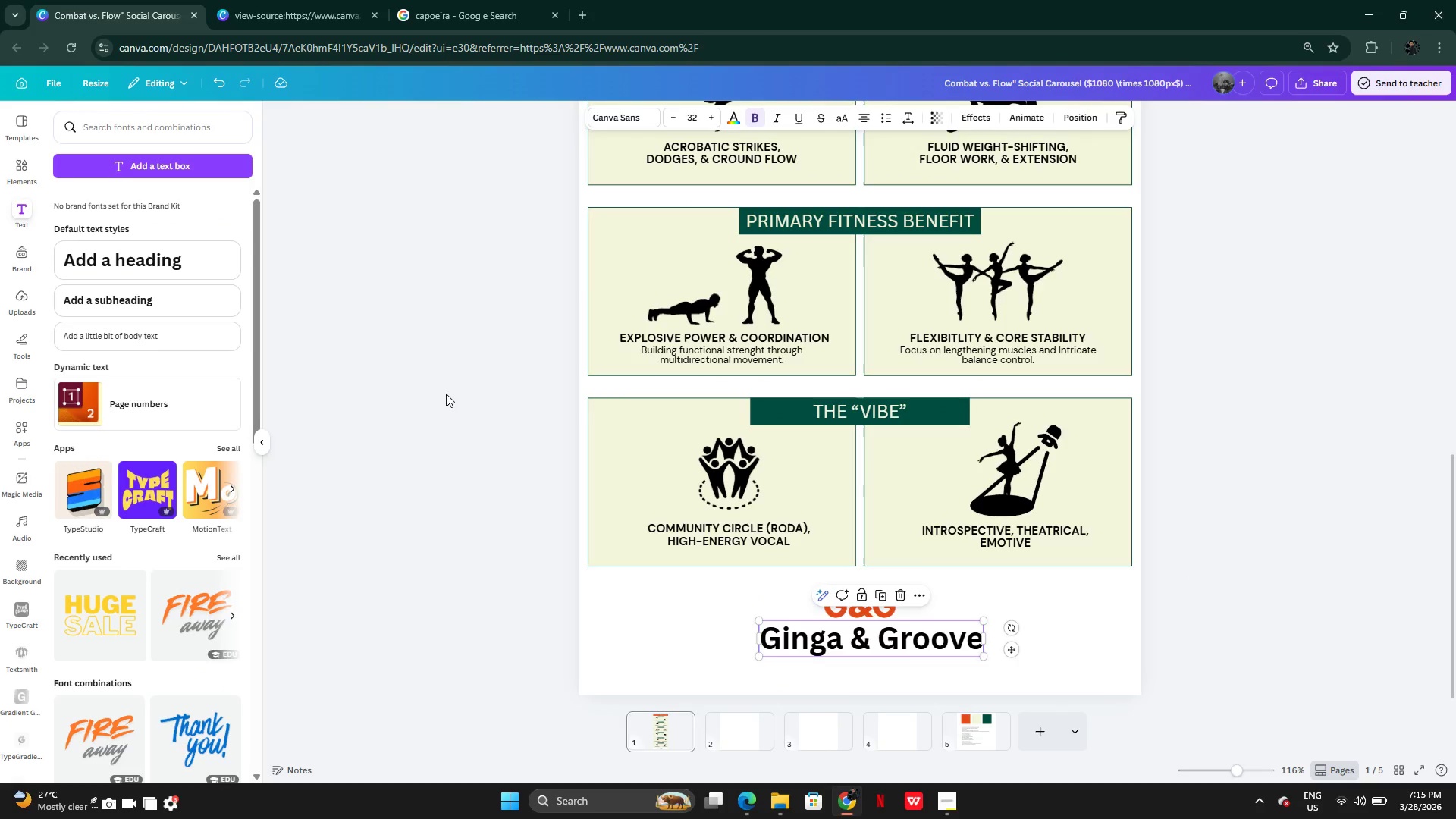 
left_click_drag(start_coordinate=[440, 386], to_coordinate=[483, 397])
 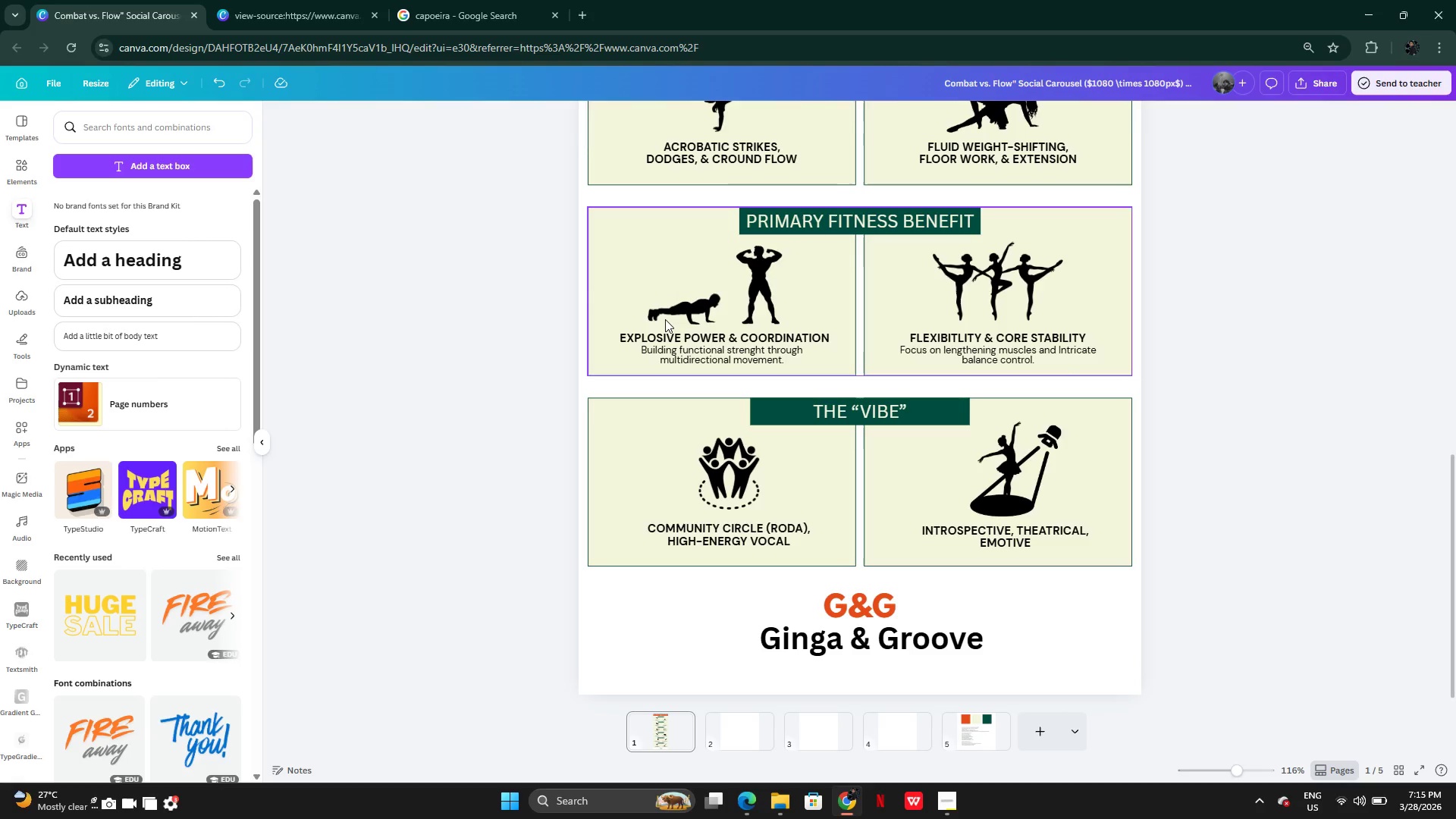 
left_click([668, 318])
 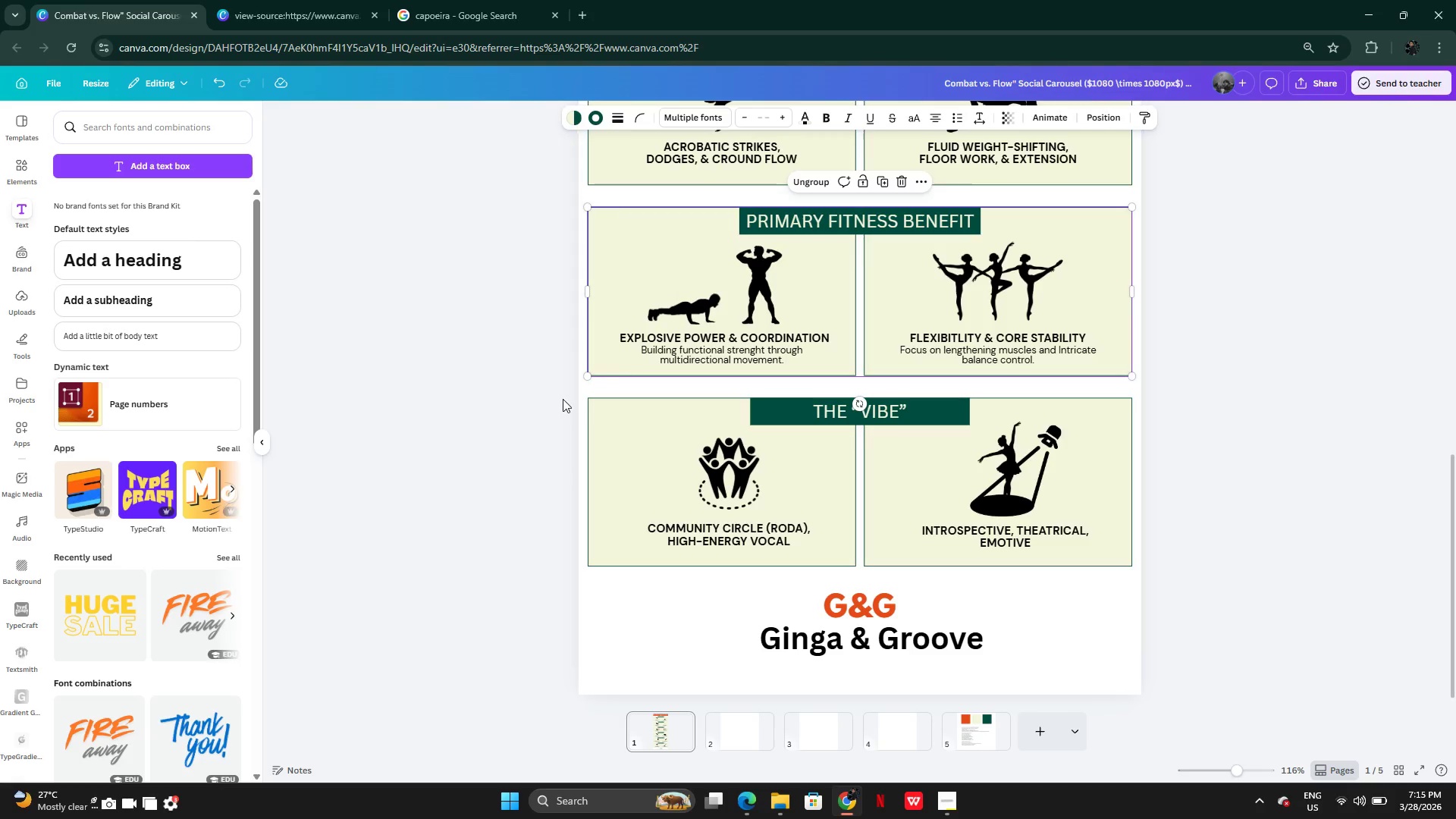 
left_click([563, 399])
 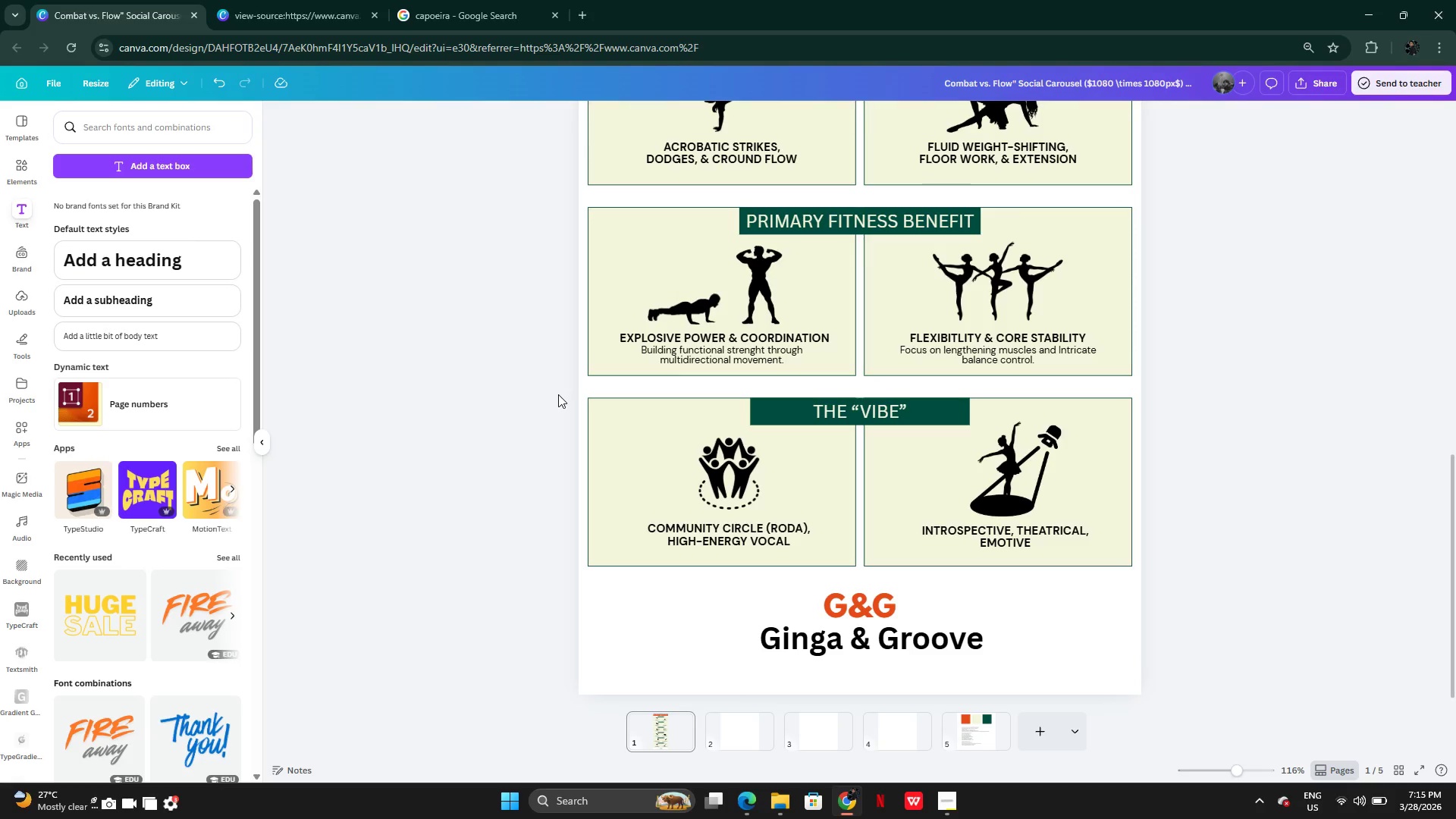 
left_click_drag(start_coordinate=[557, 394], to_coordinate=[1143, 581])
 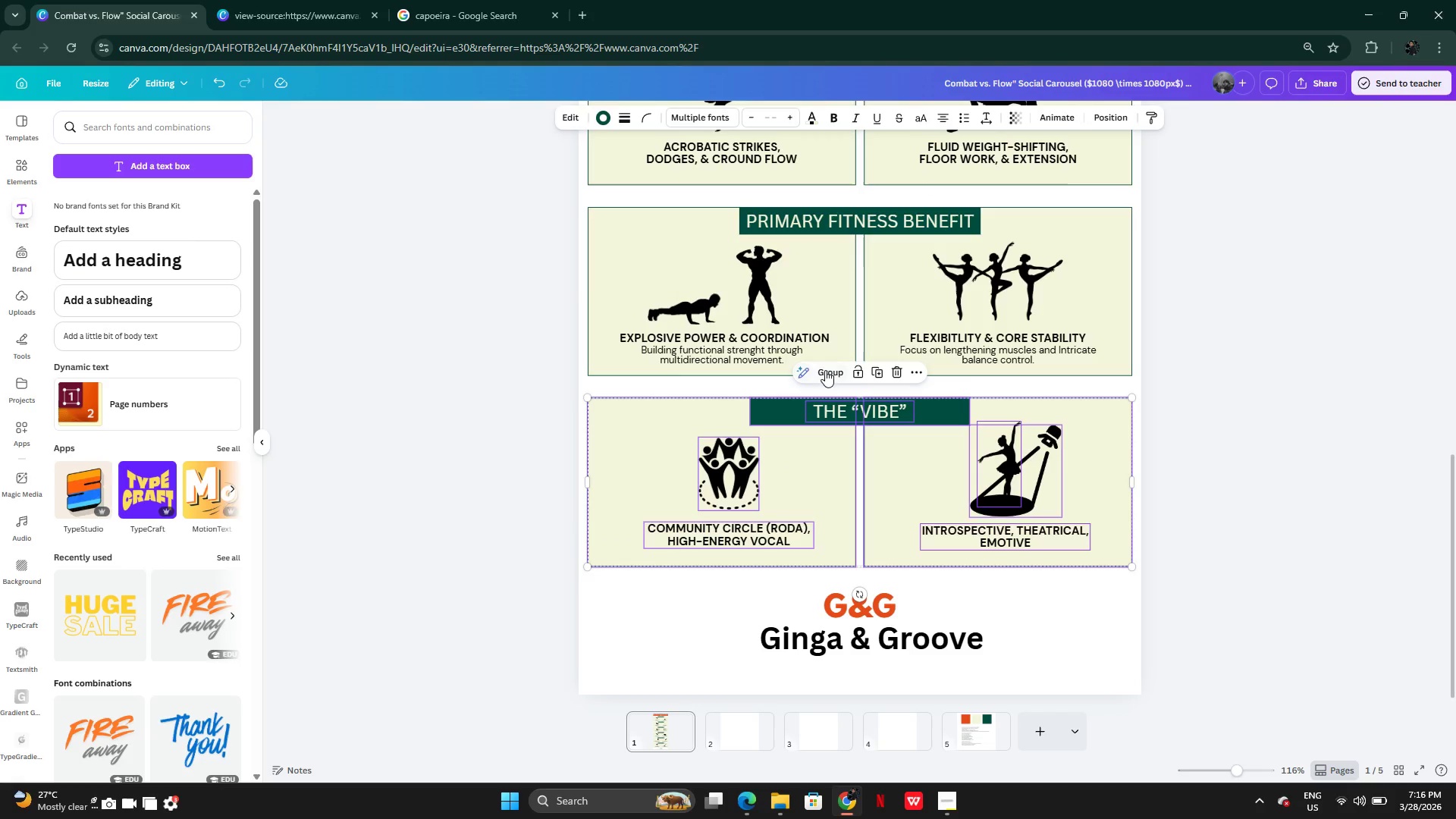 
left_click([843, 377])
 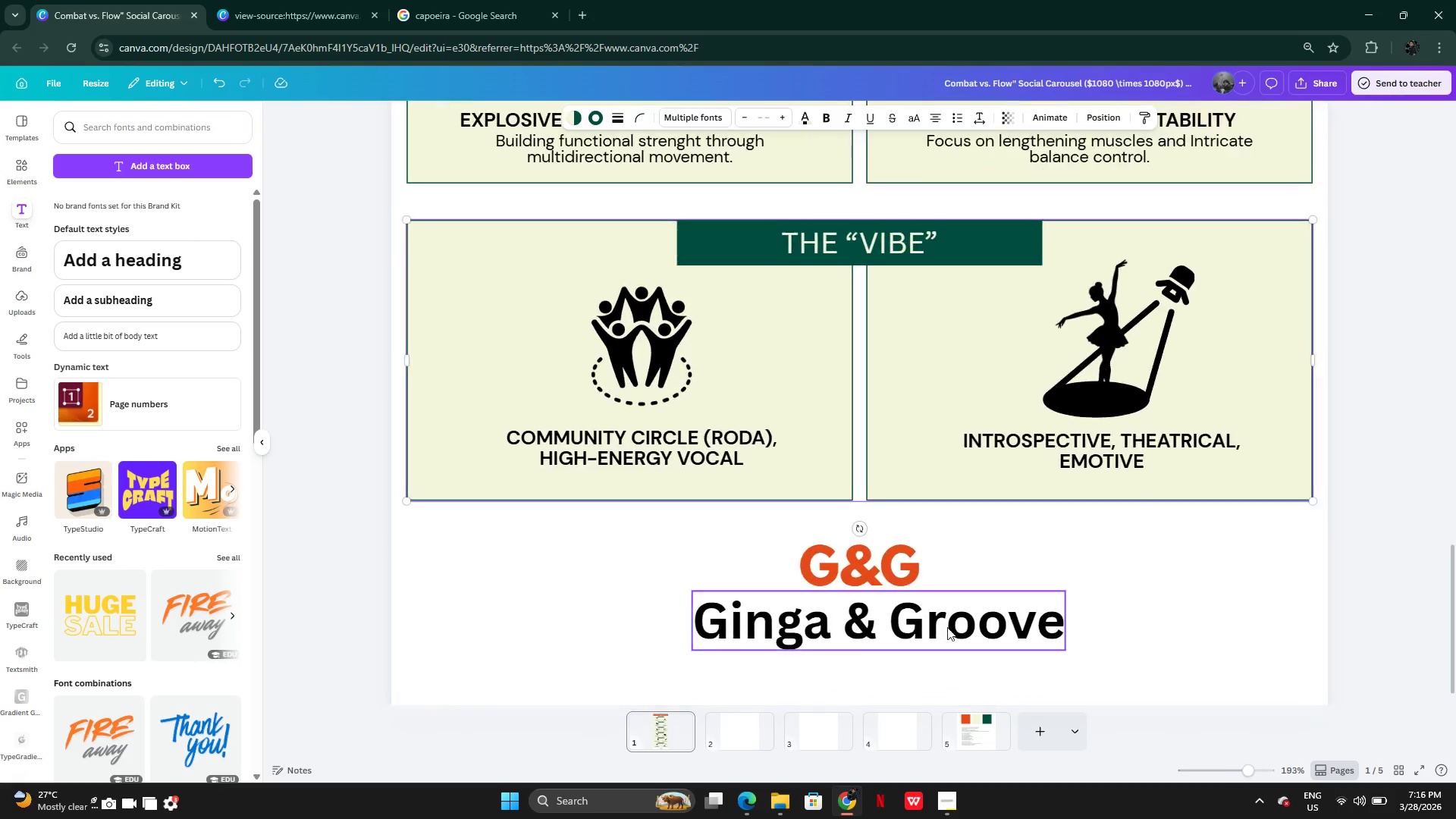 
left_click([952, 622])
 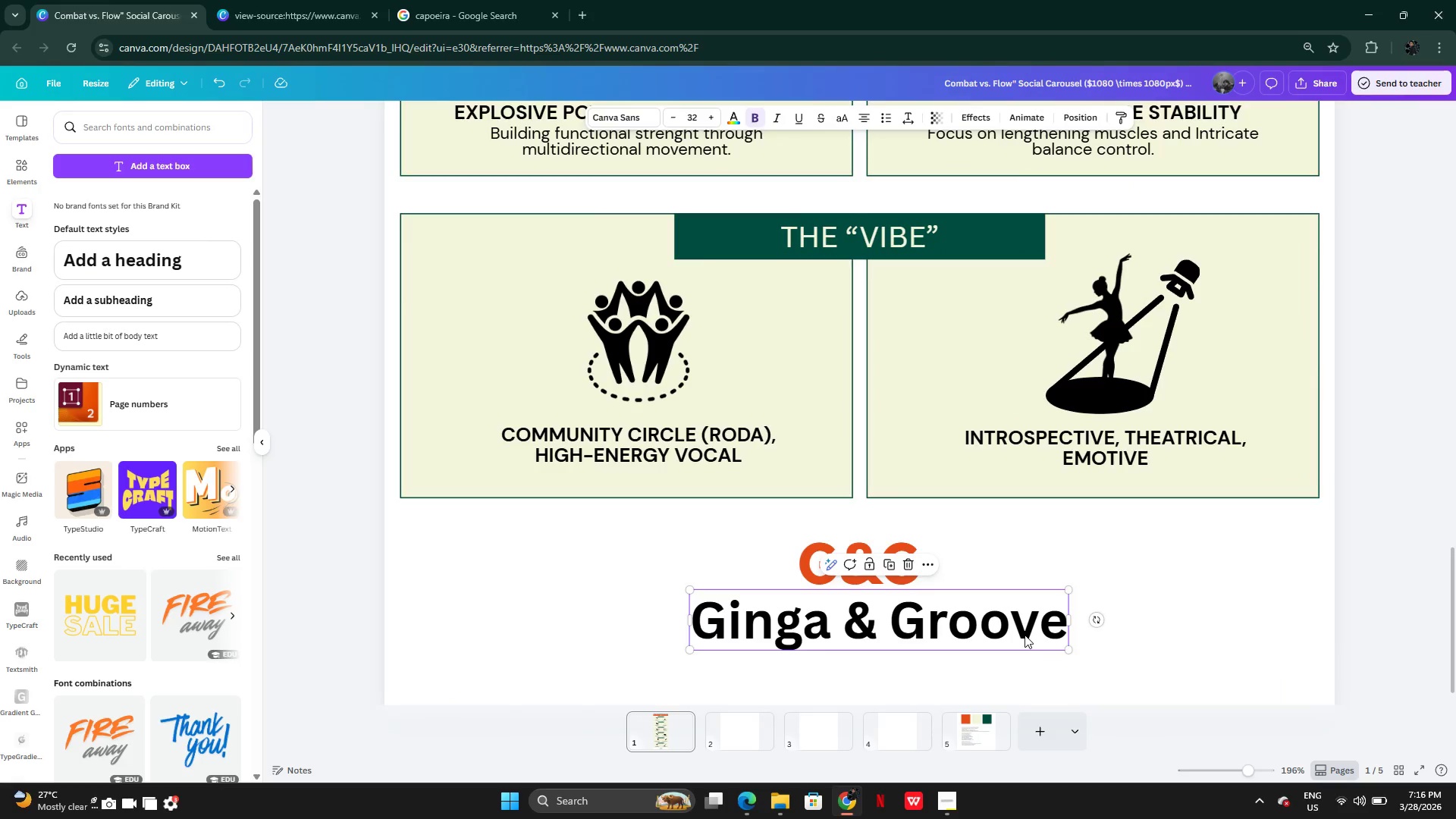 
wait(6.83)
 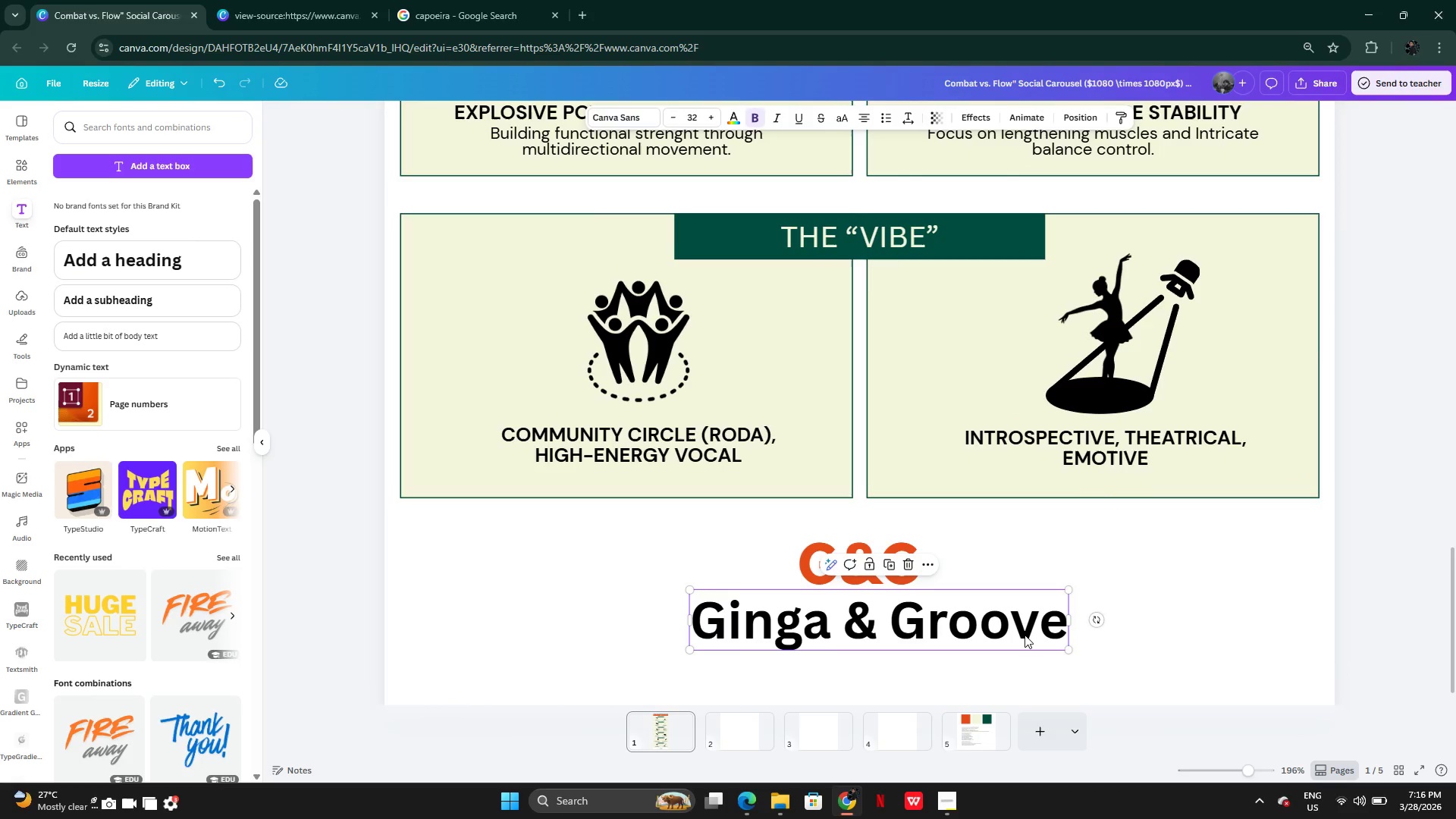 
key(Backspace)
 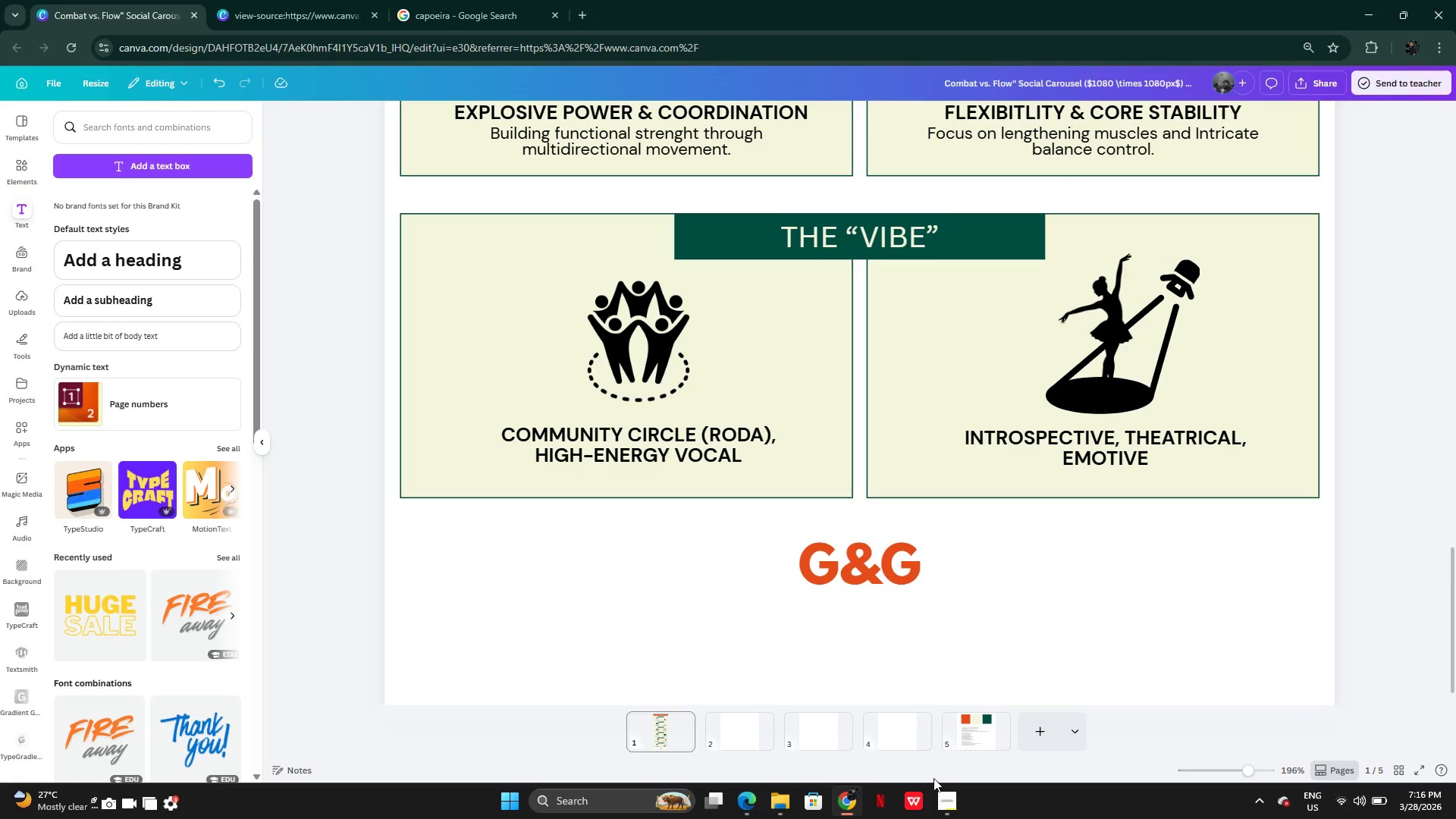 
left_click([953, 809])